 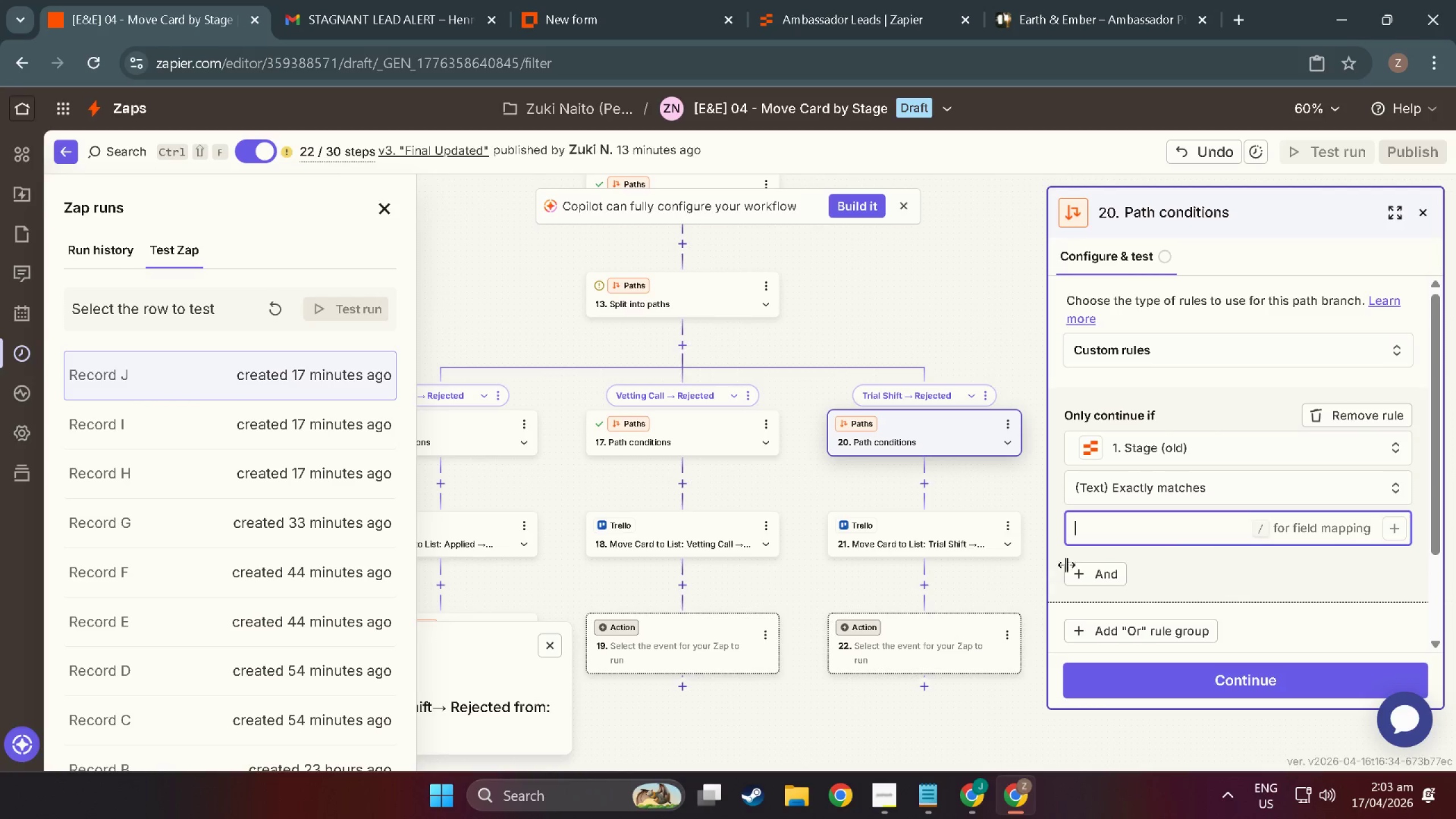 
type(Trail Shift)
 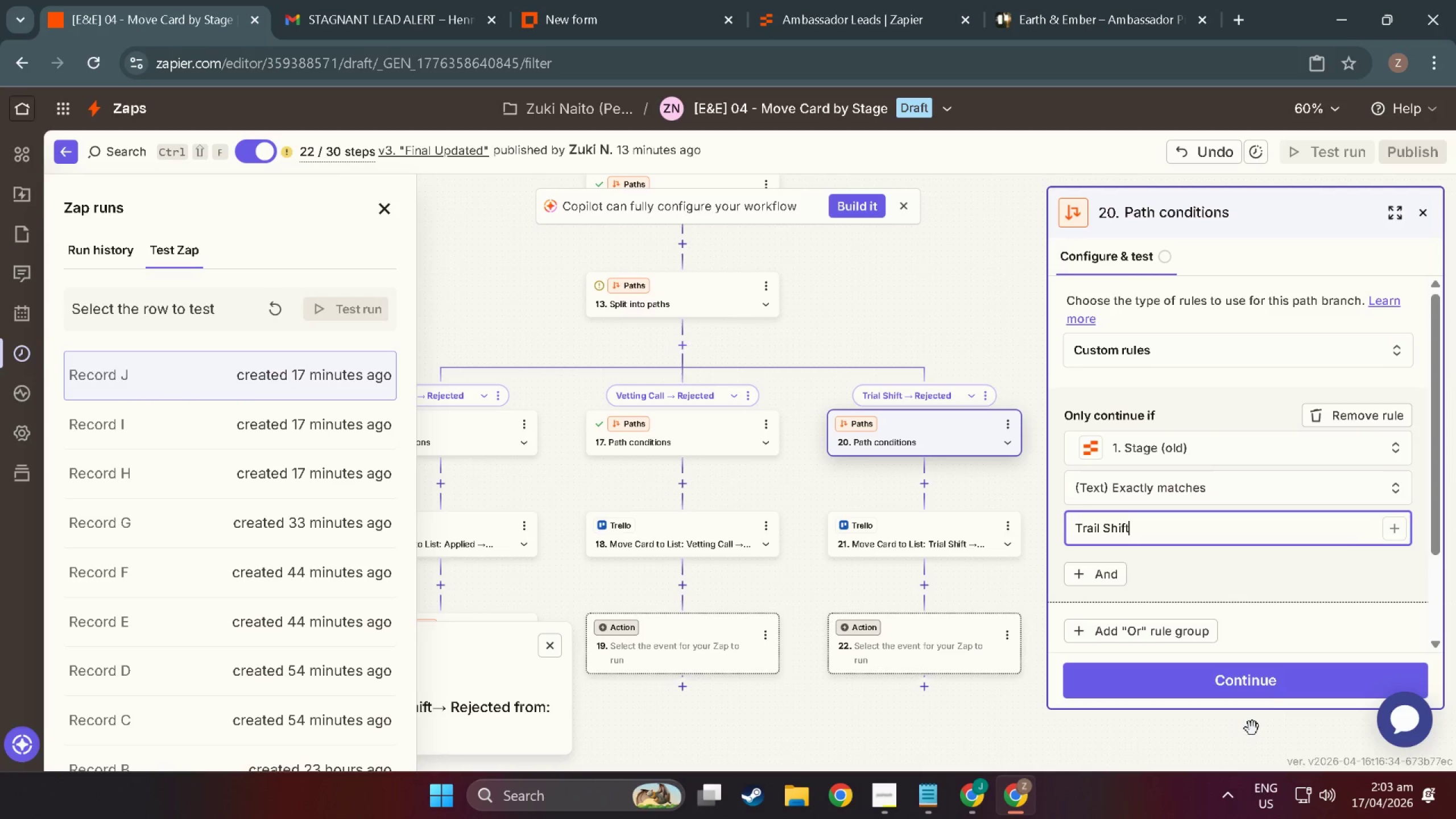 
left_click([1258, 692])
 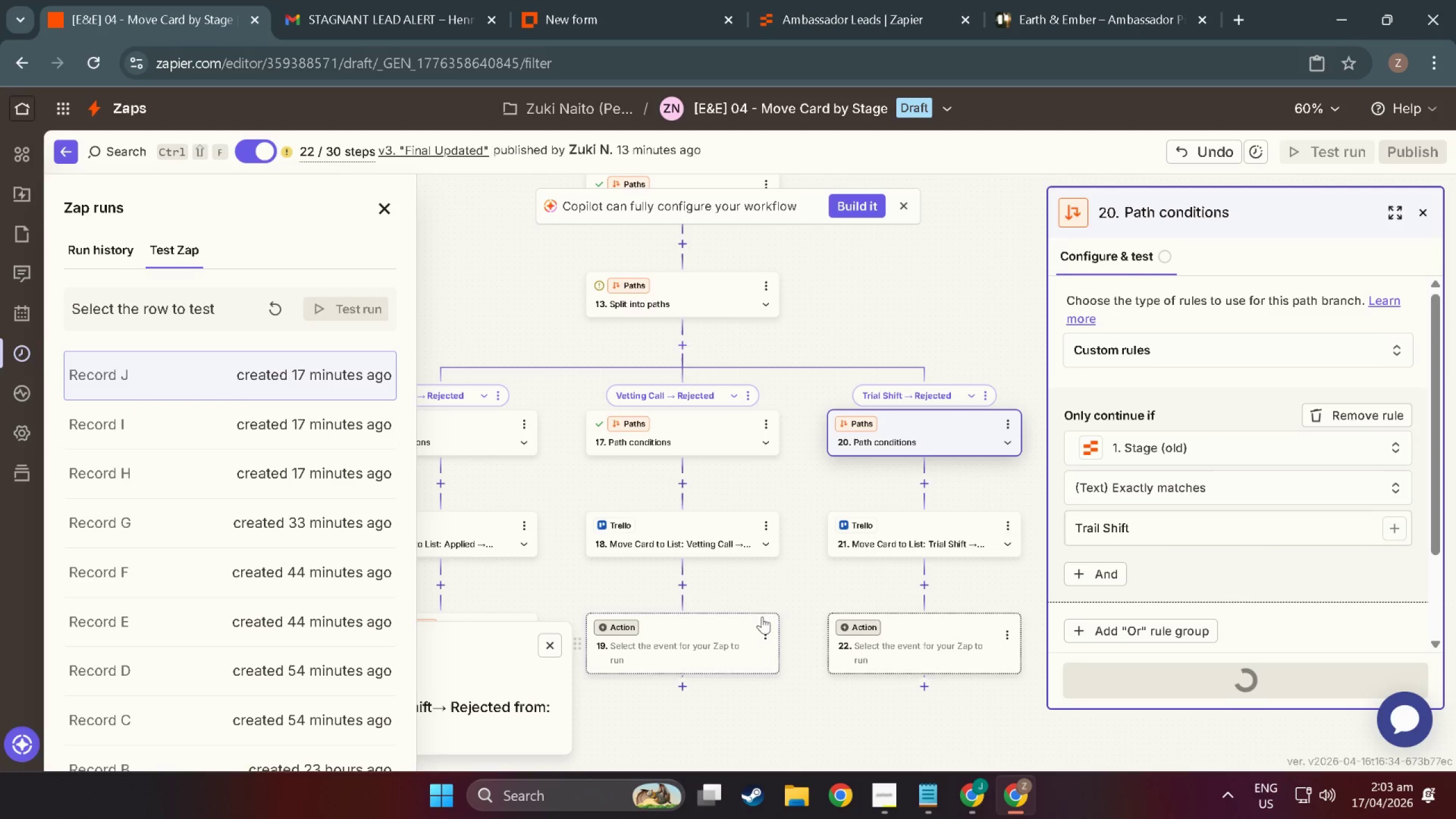 
scroll: coordinate [751, 645], scroll_direction: down, amount: 2.0
 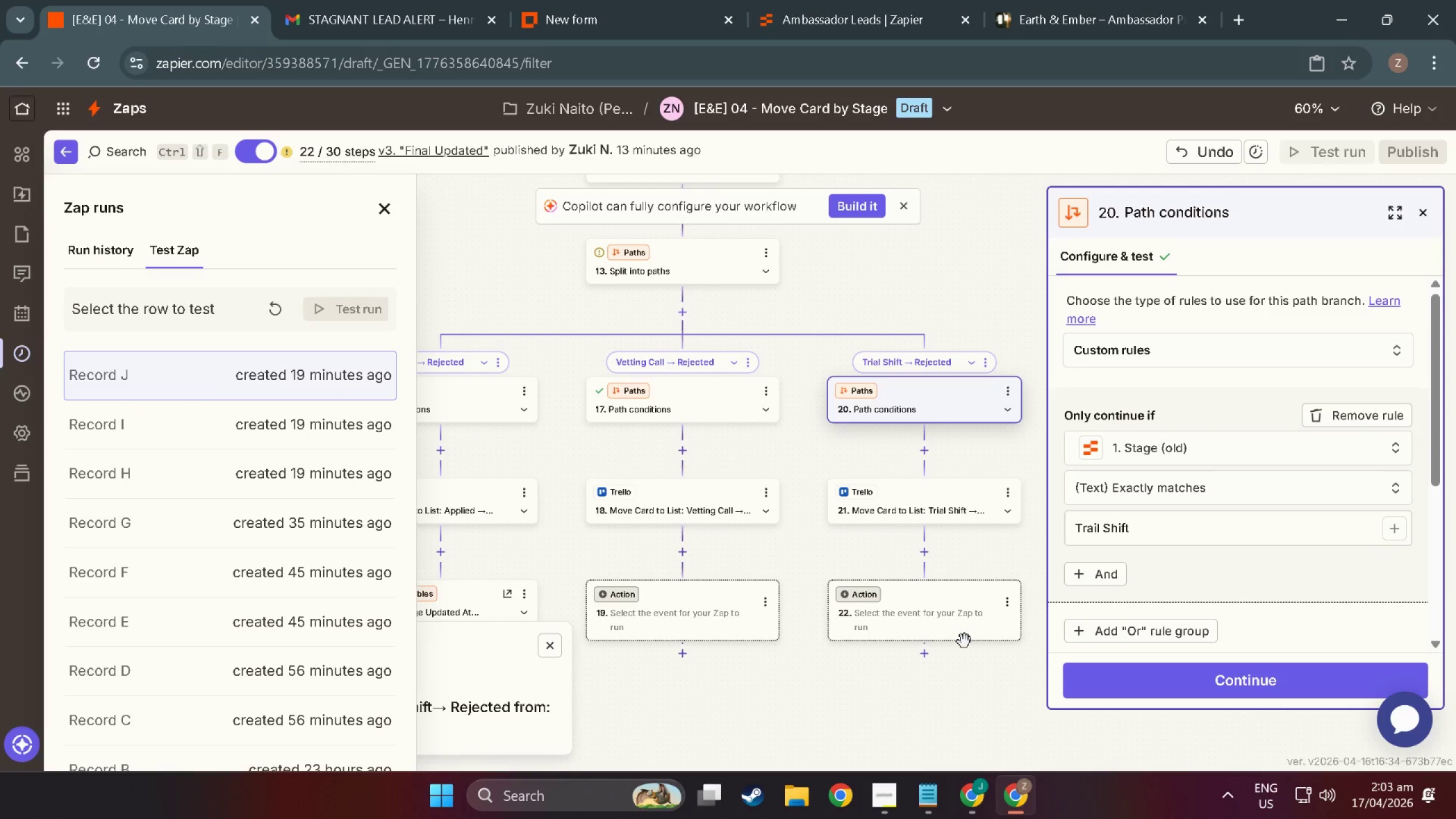 
left_click_drag(start_coordinate=[803, 673], to_coordinate=[1103, 593])
 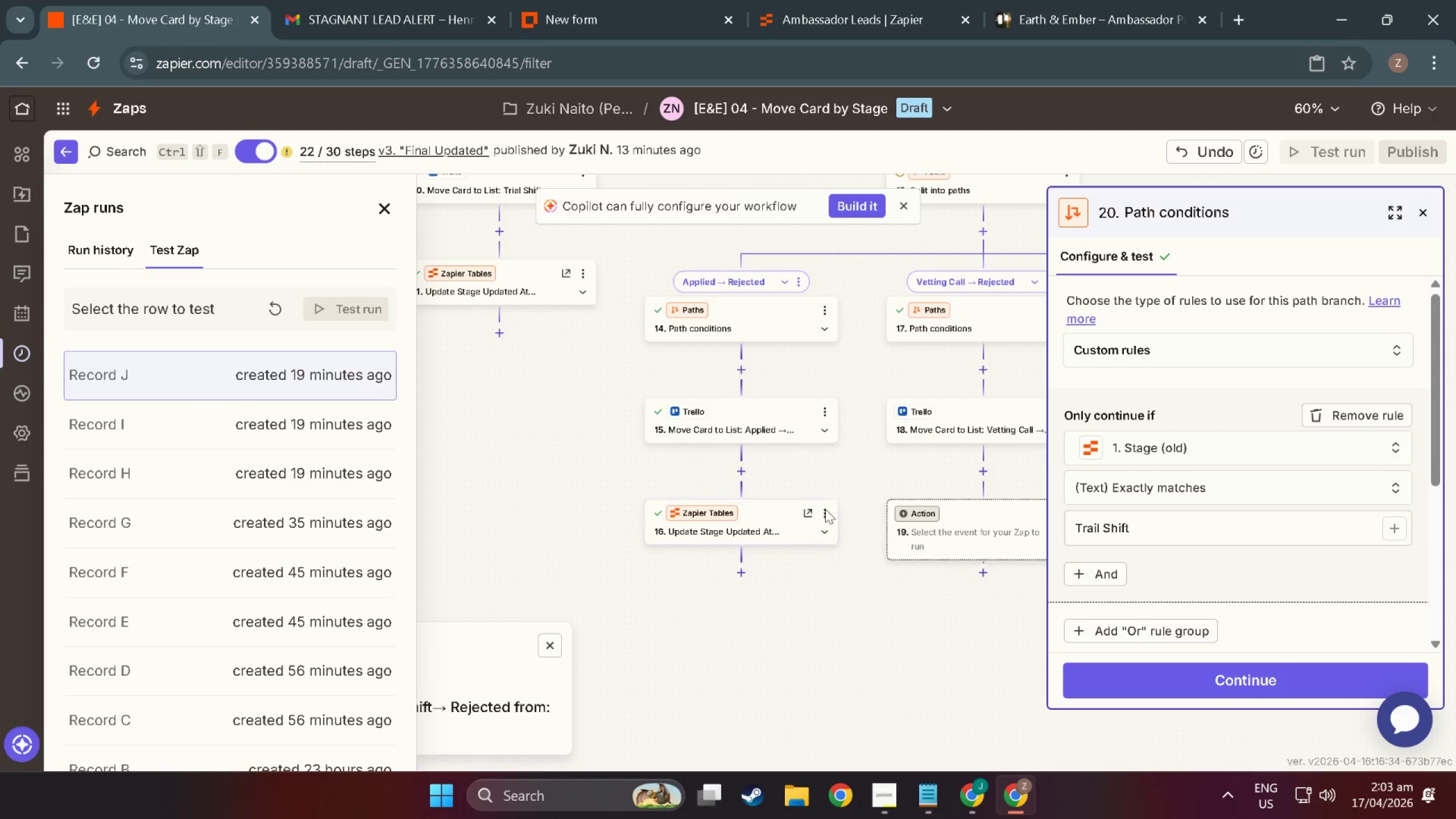 
left_click([826, 511])
 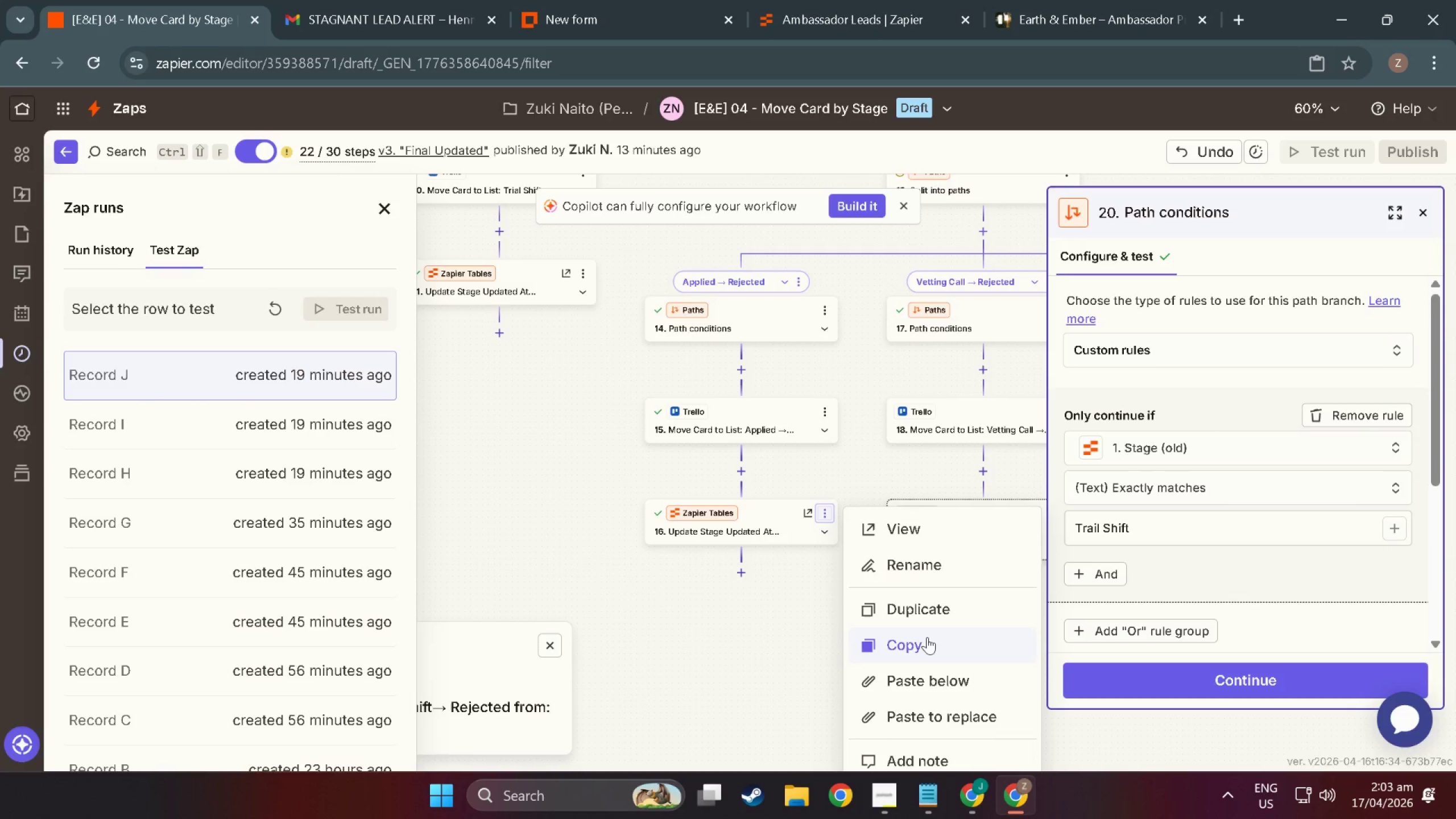 
left_click([927, 637])
 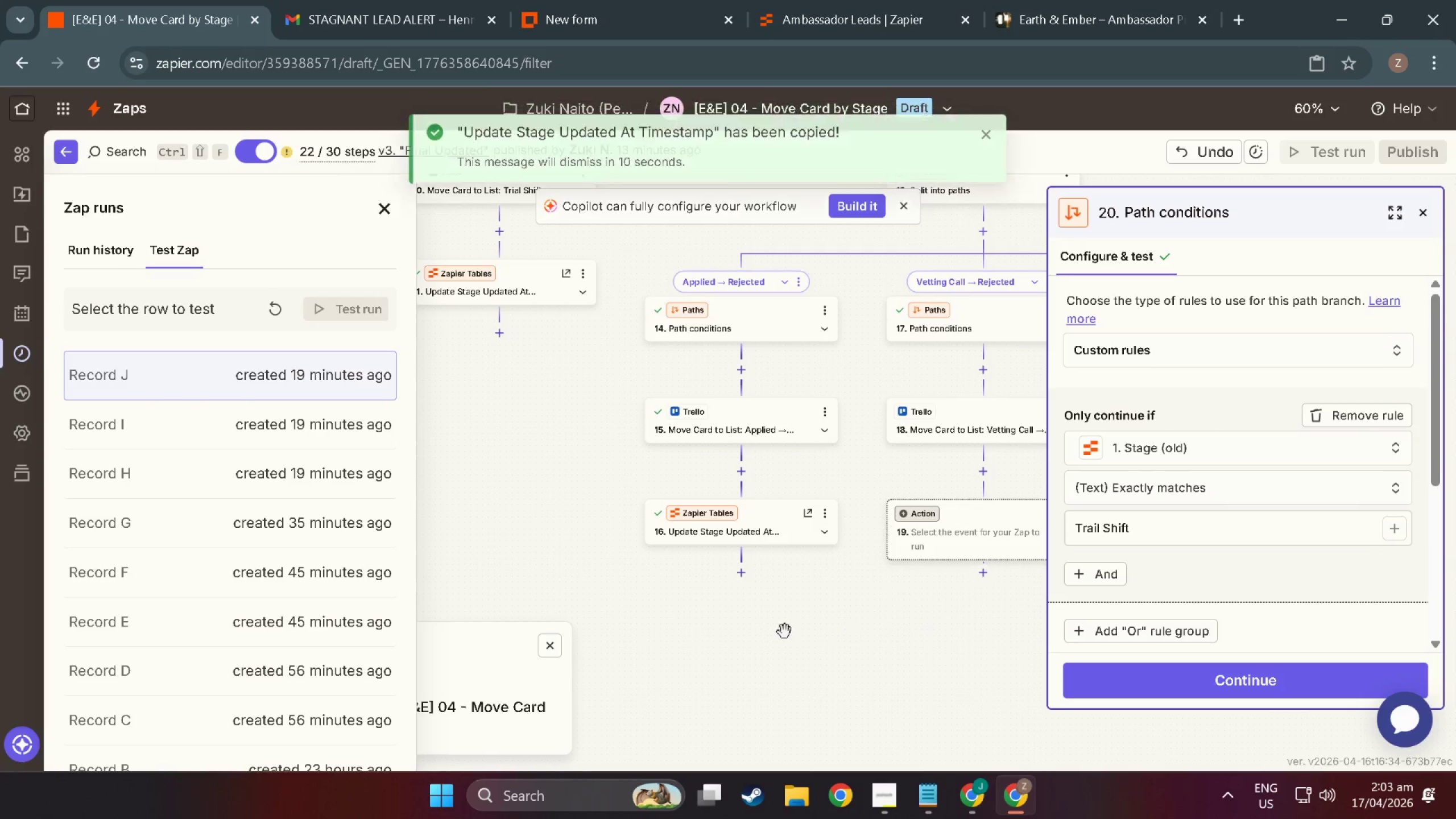 
left_click_drag(start_coordinate=[781, 632], to_coordinate=[568, 605])
 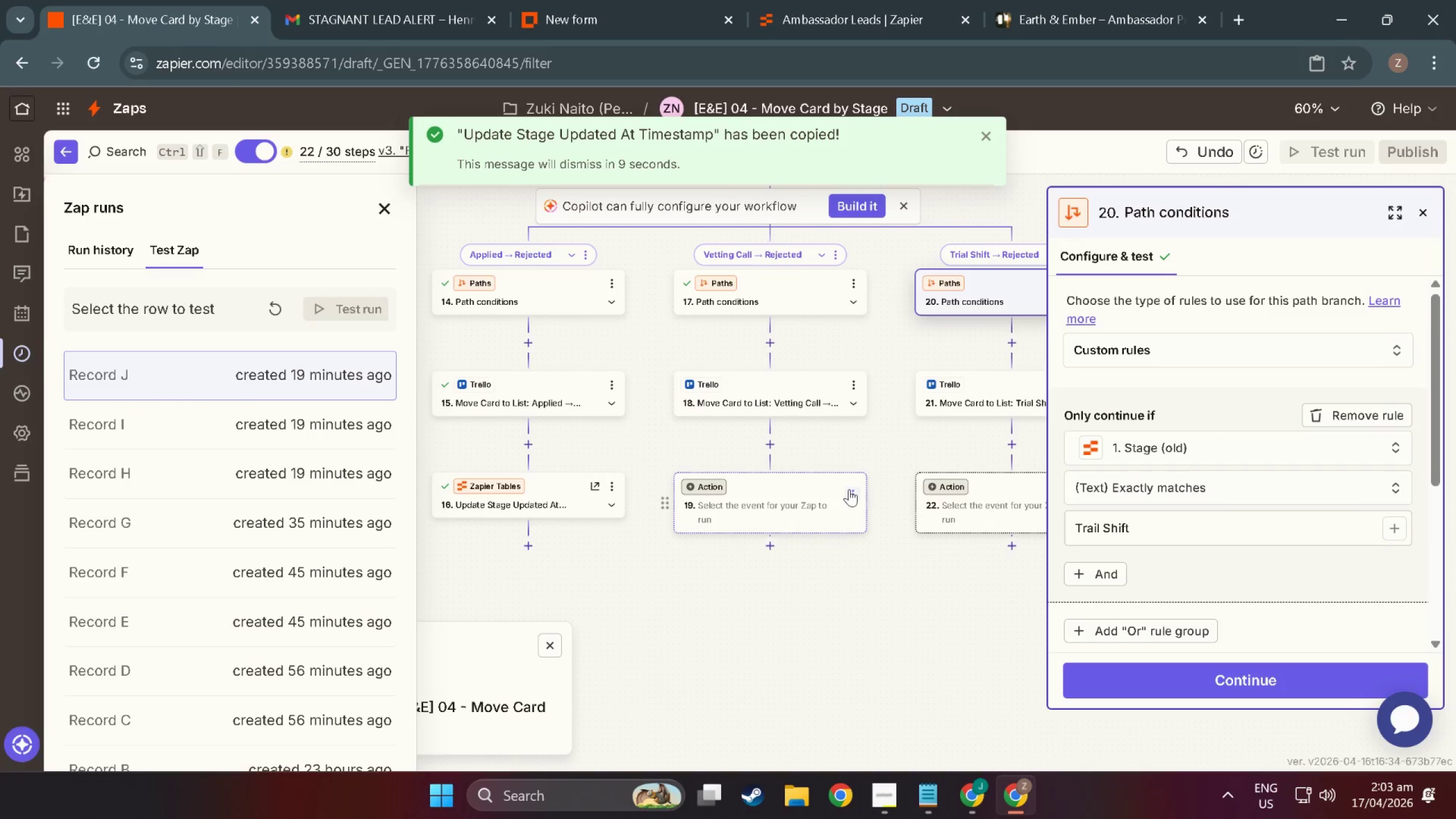 
left_click([851, 487])
 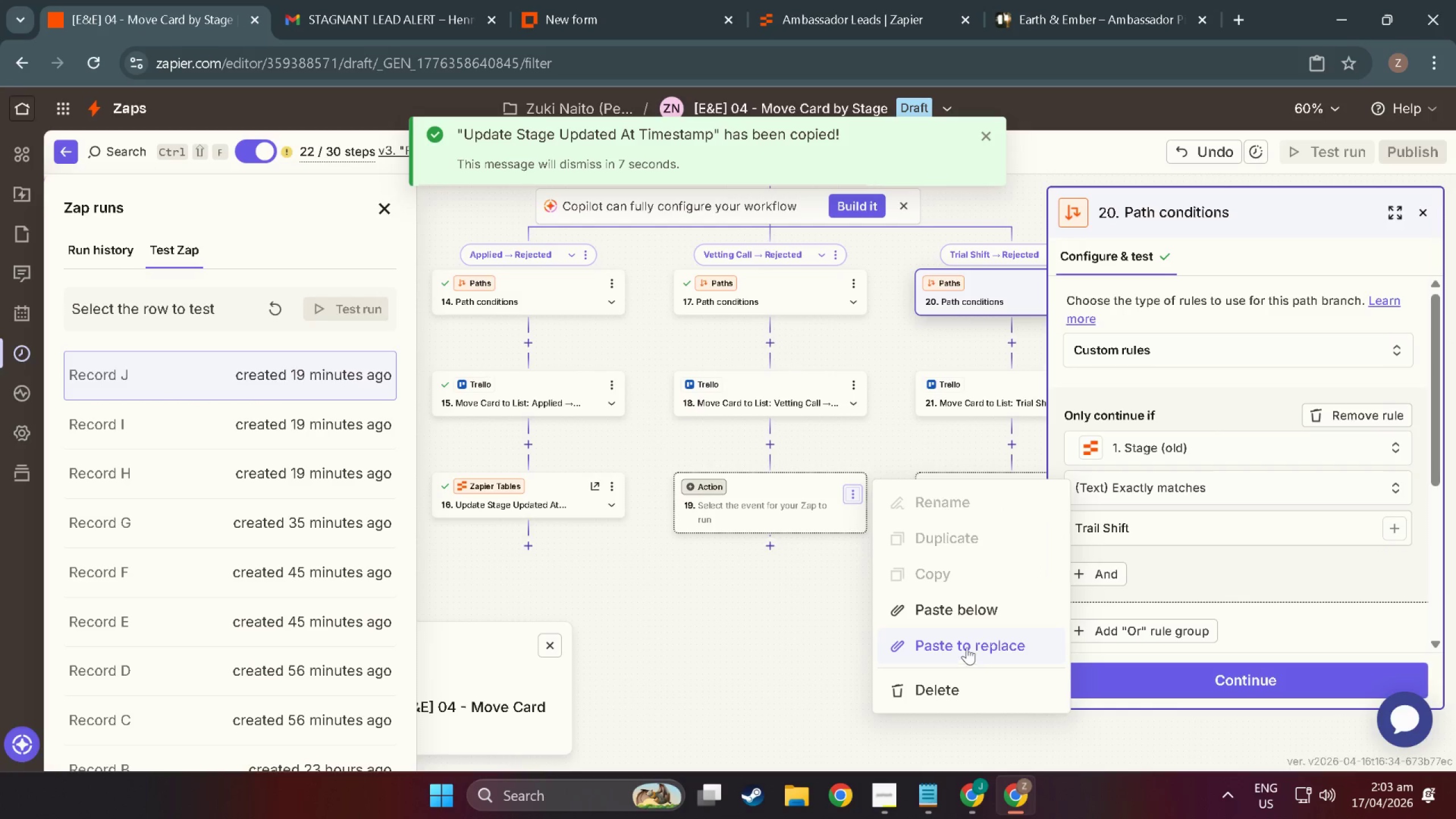 
left_click([968, 640])
 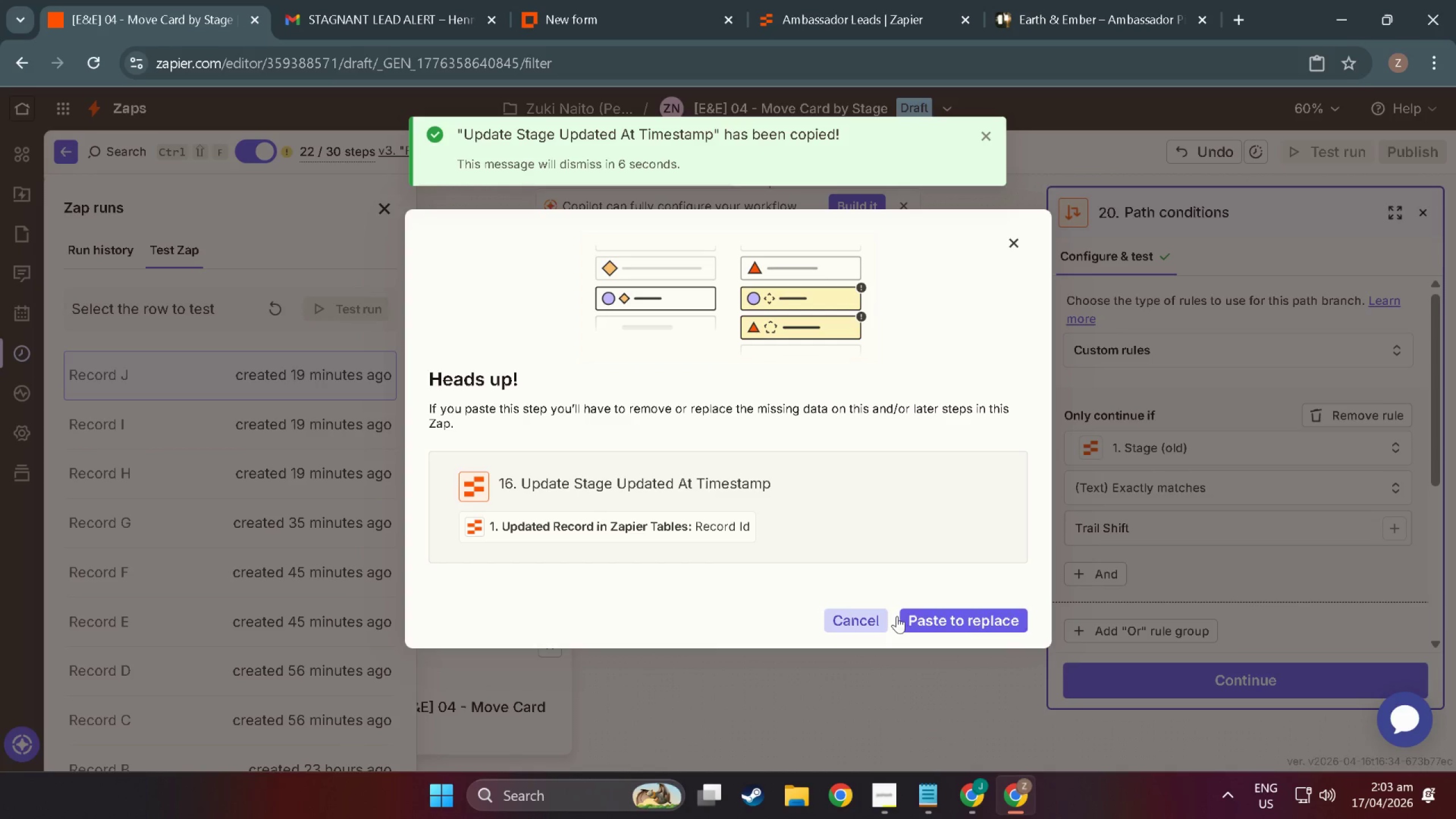 
left_click([969, 623])
 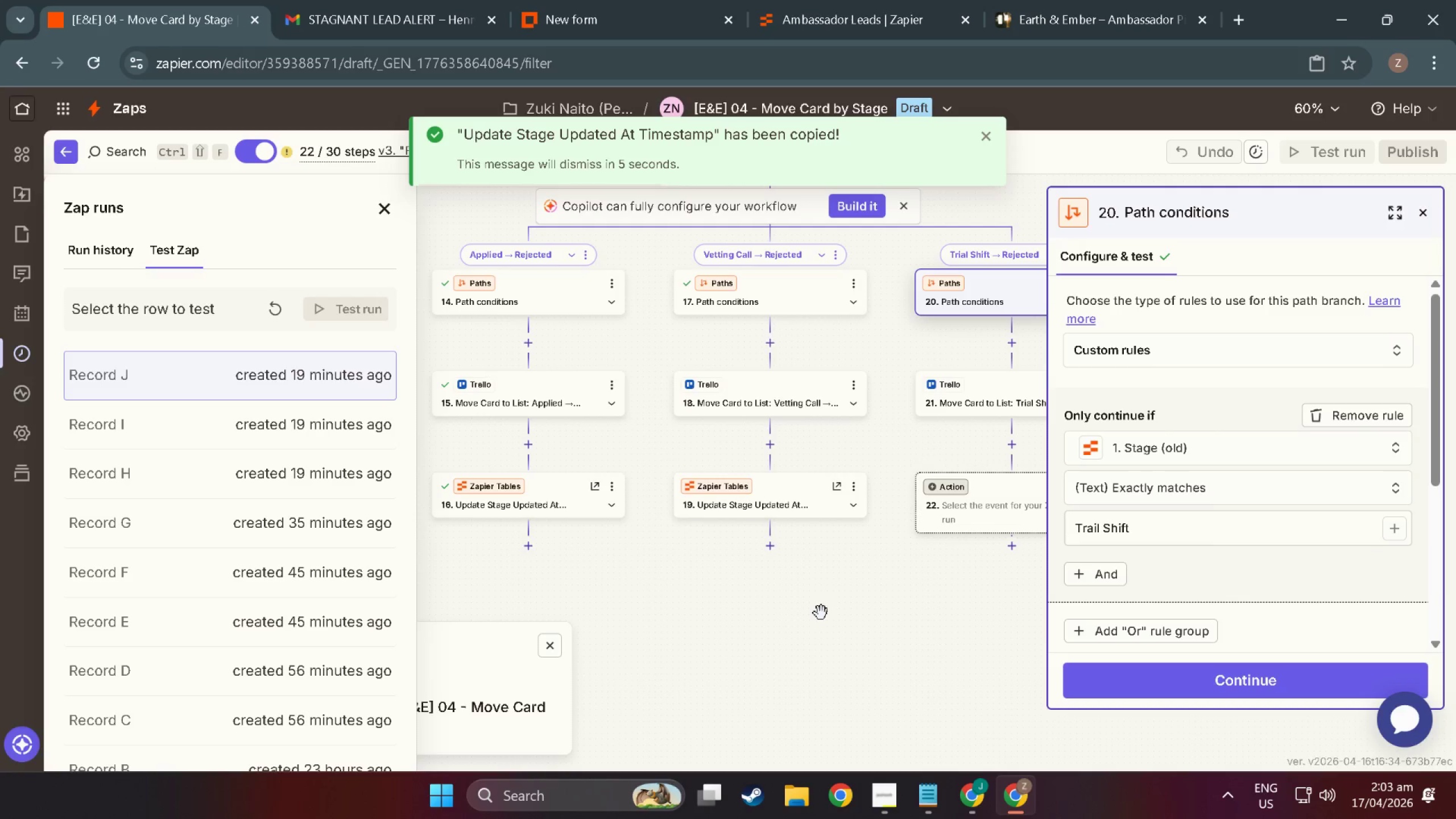 
left_click_drag(start_coordinate=[809, 613], to_coordinate=[609, 590])
 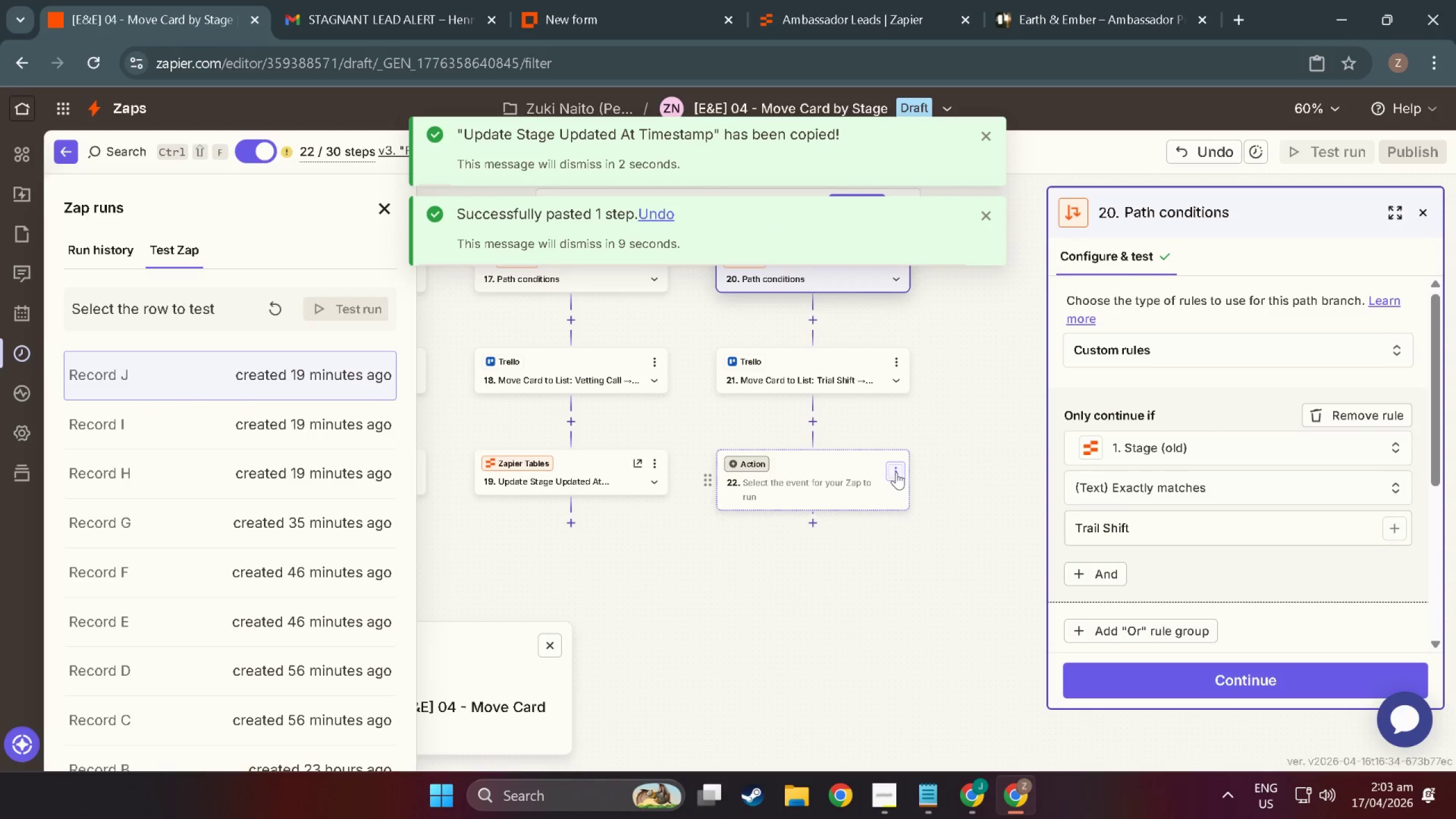 
left_click([1003, 618])